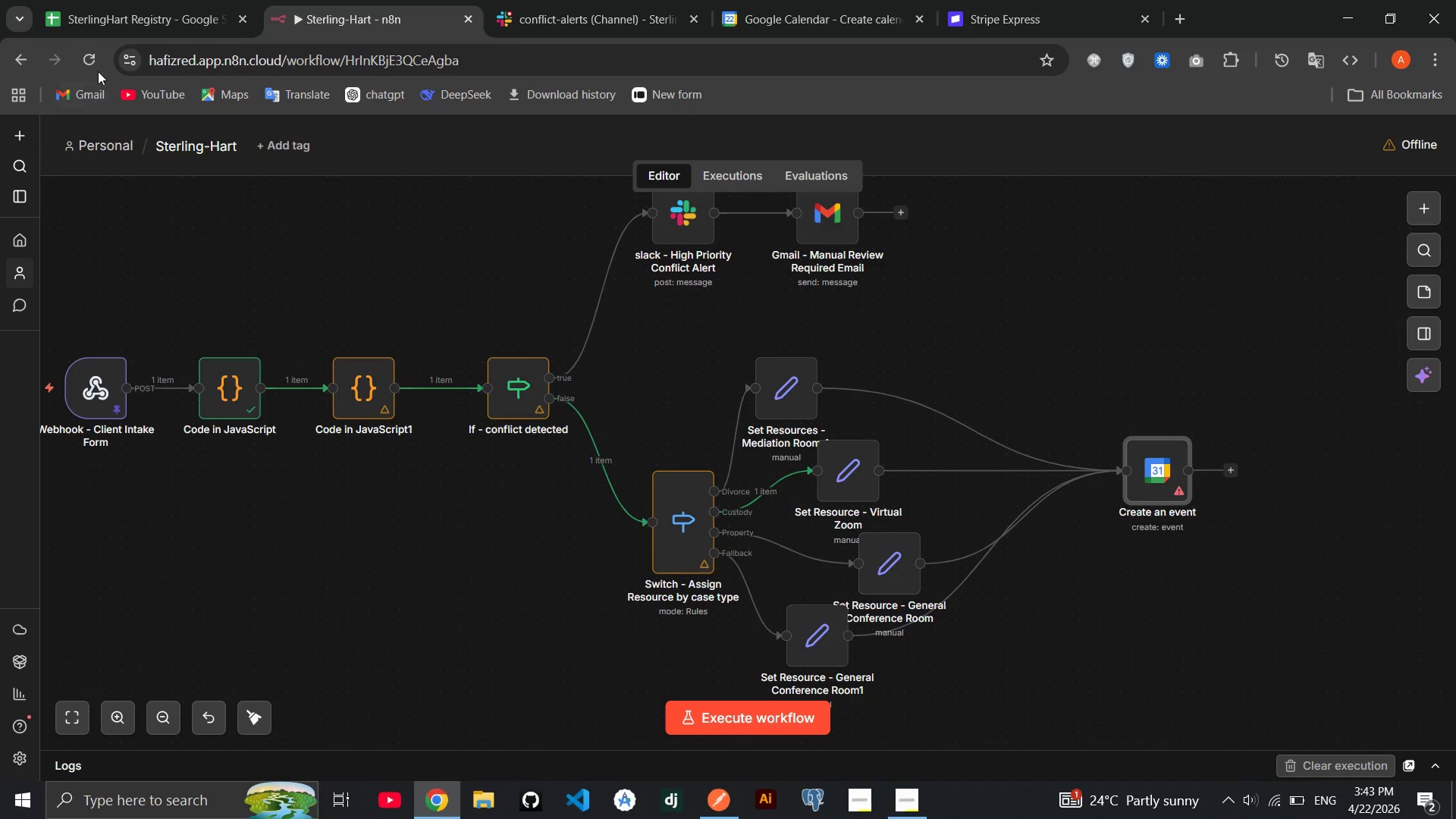 
wait(5.08)
 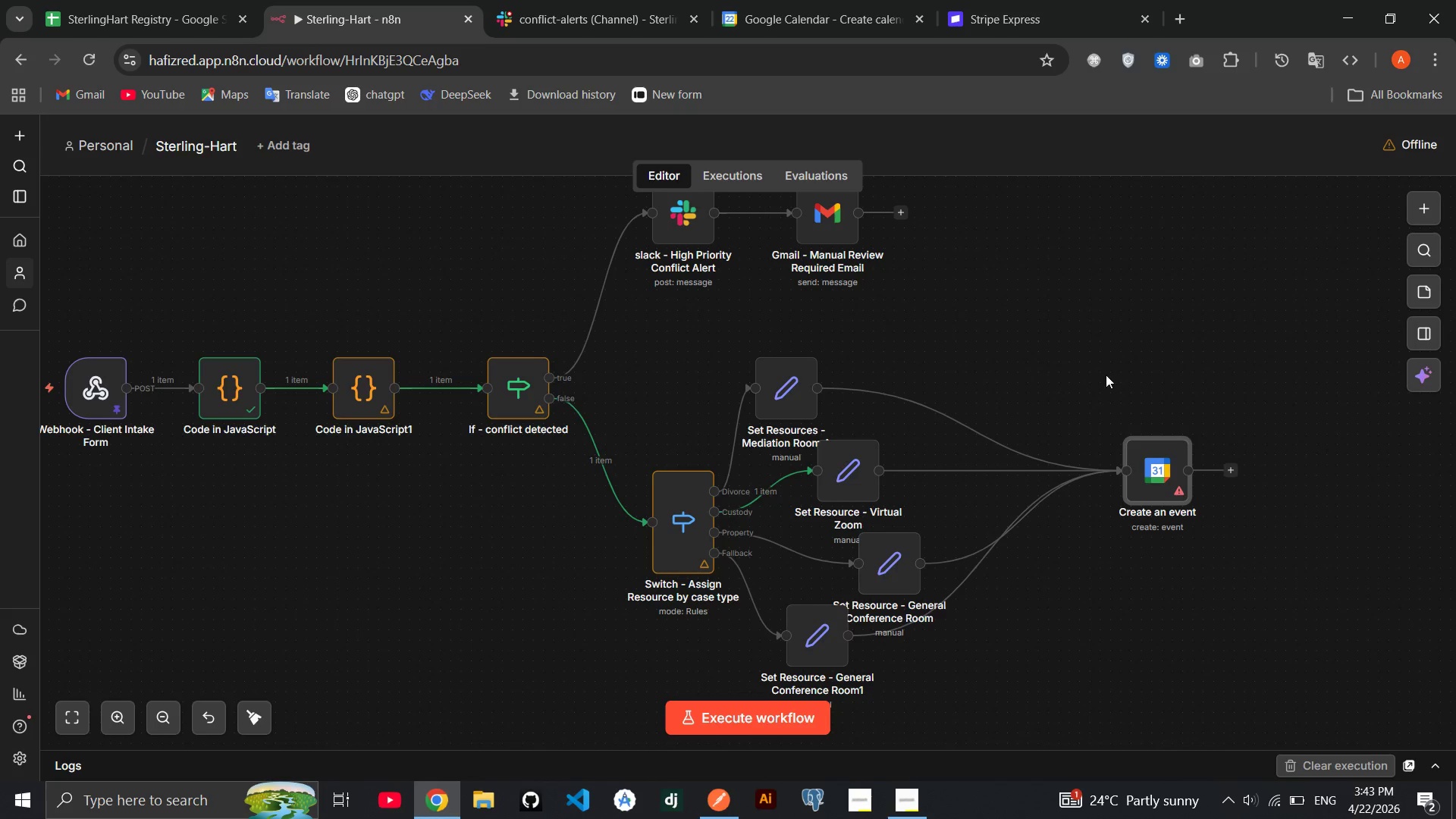 
scroll: coordinate [397, 353], scroll_direction: up, amount: 1.0
 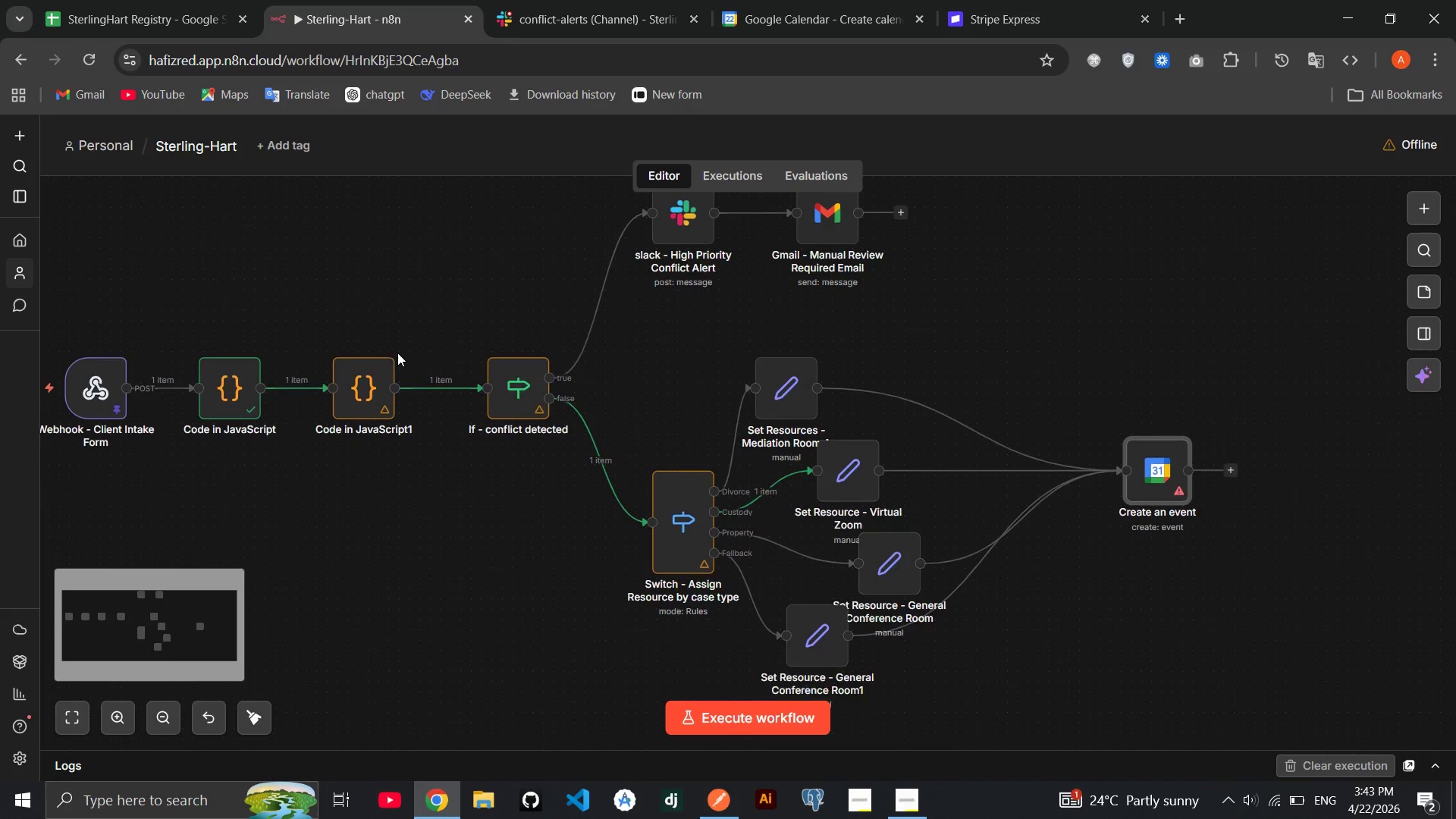 
scroll: coordinate [397, 353], scroll_direction: down, amount: 1.0
 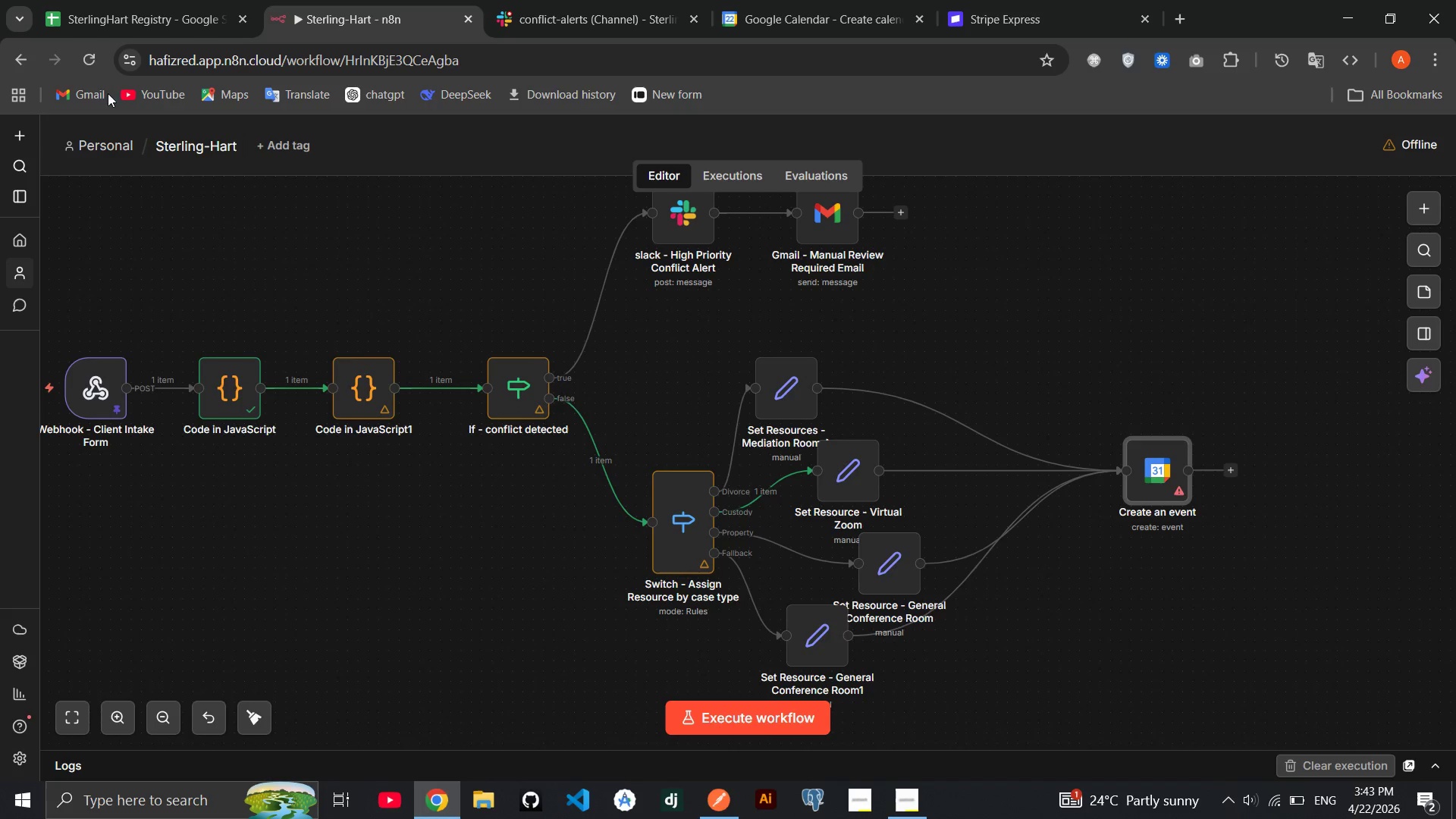 
left_click([88, 60])
 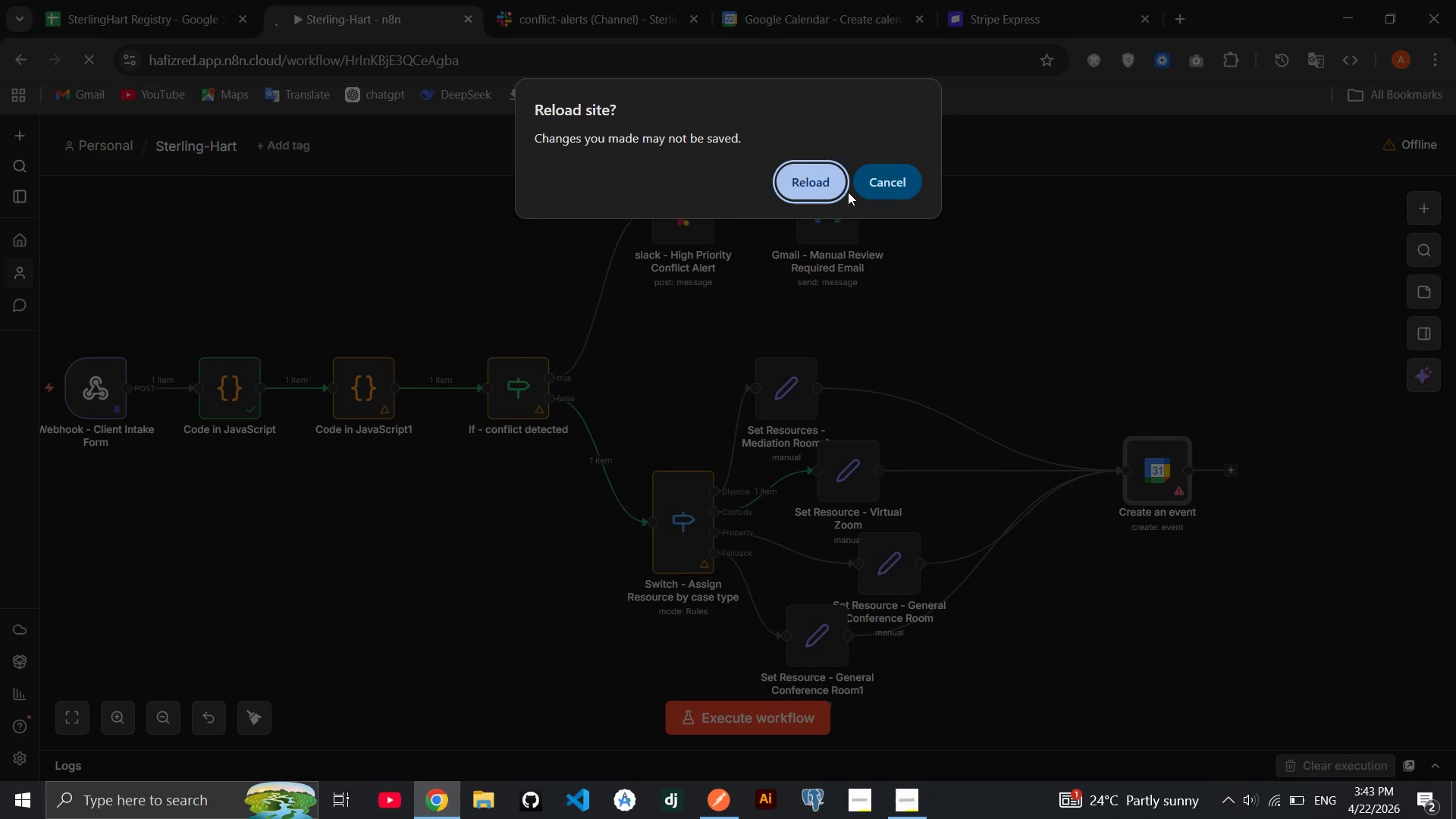 
left_click([875, 190])
 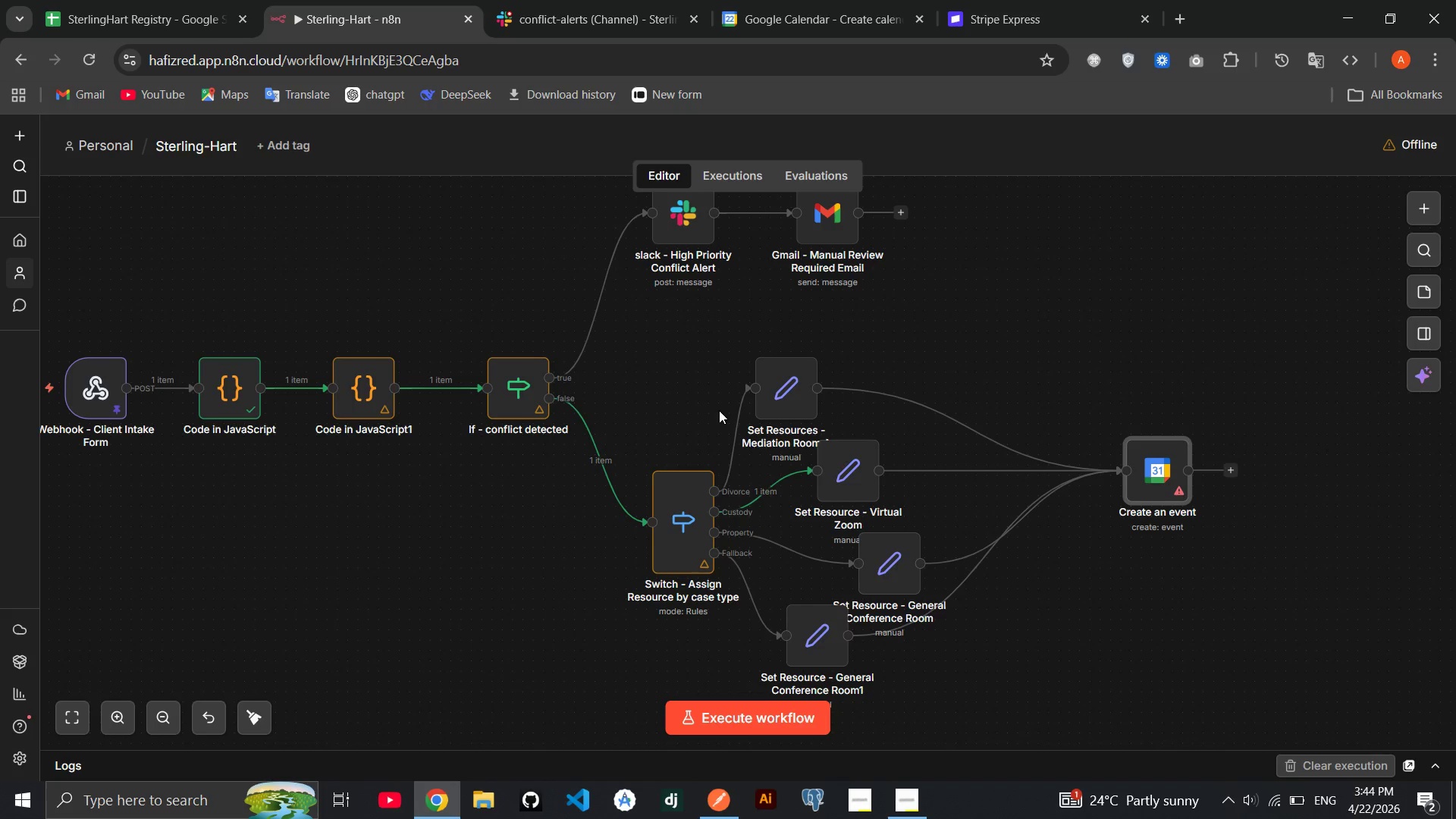 
wait(54.23)
 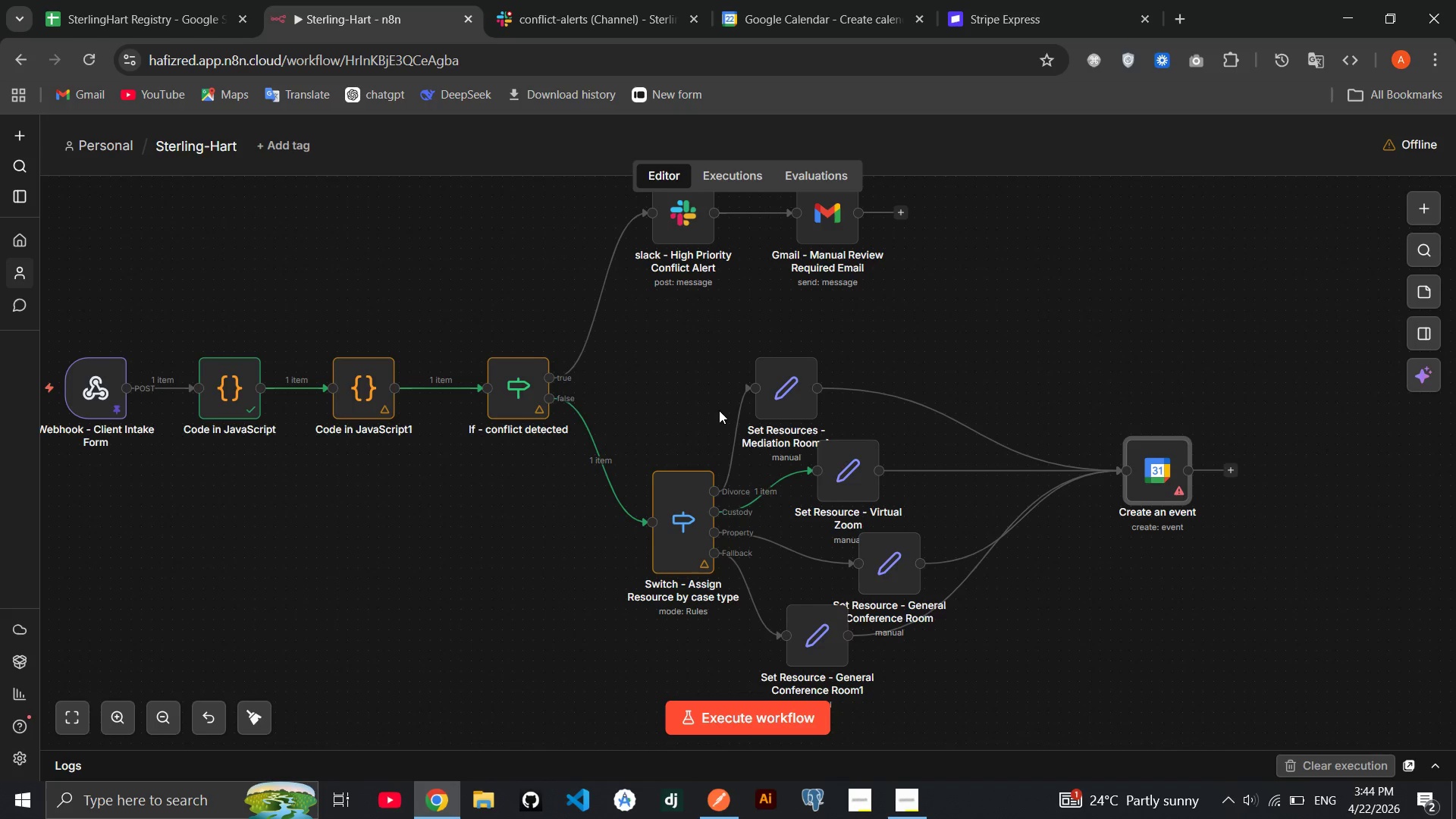 
left_click([97, 61])
 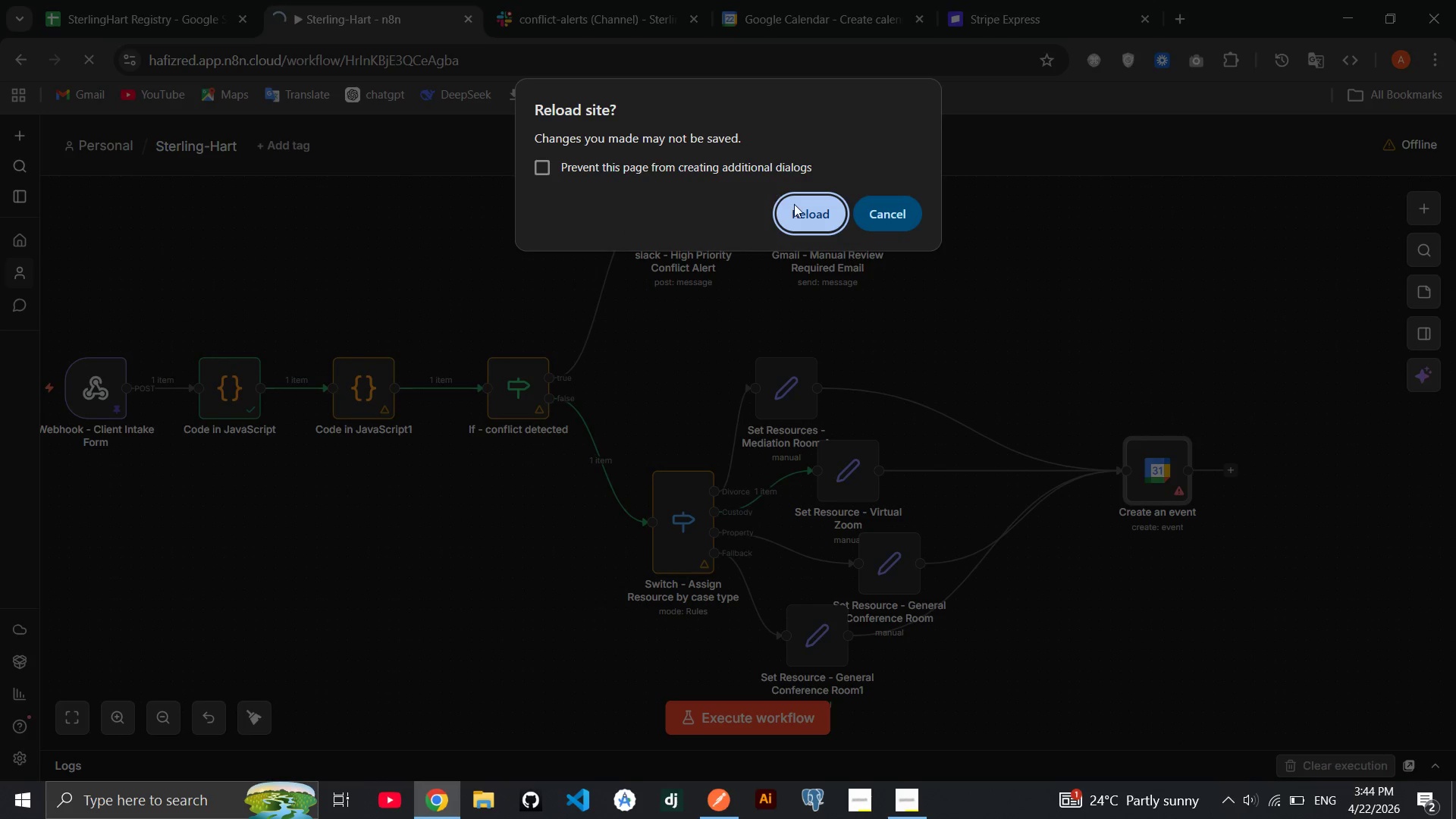 
left_click([794, 204])
 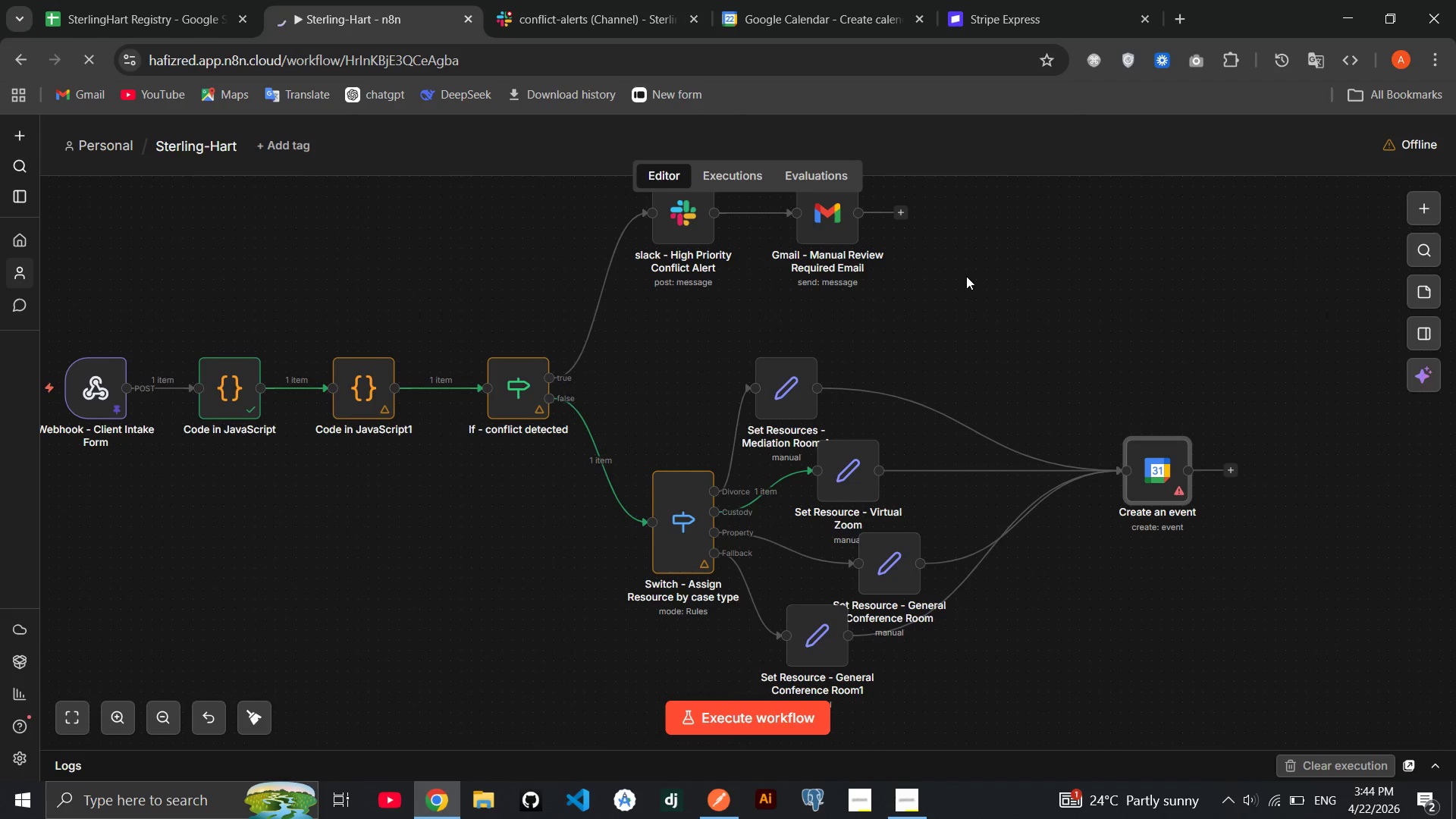 
scroll: coordinate [966, 276], scroll_direction: up, amount: 1.0
 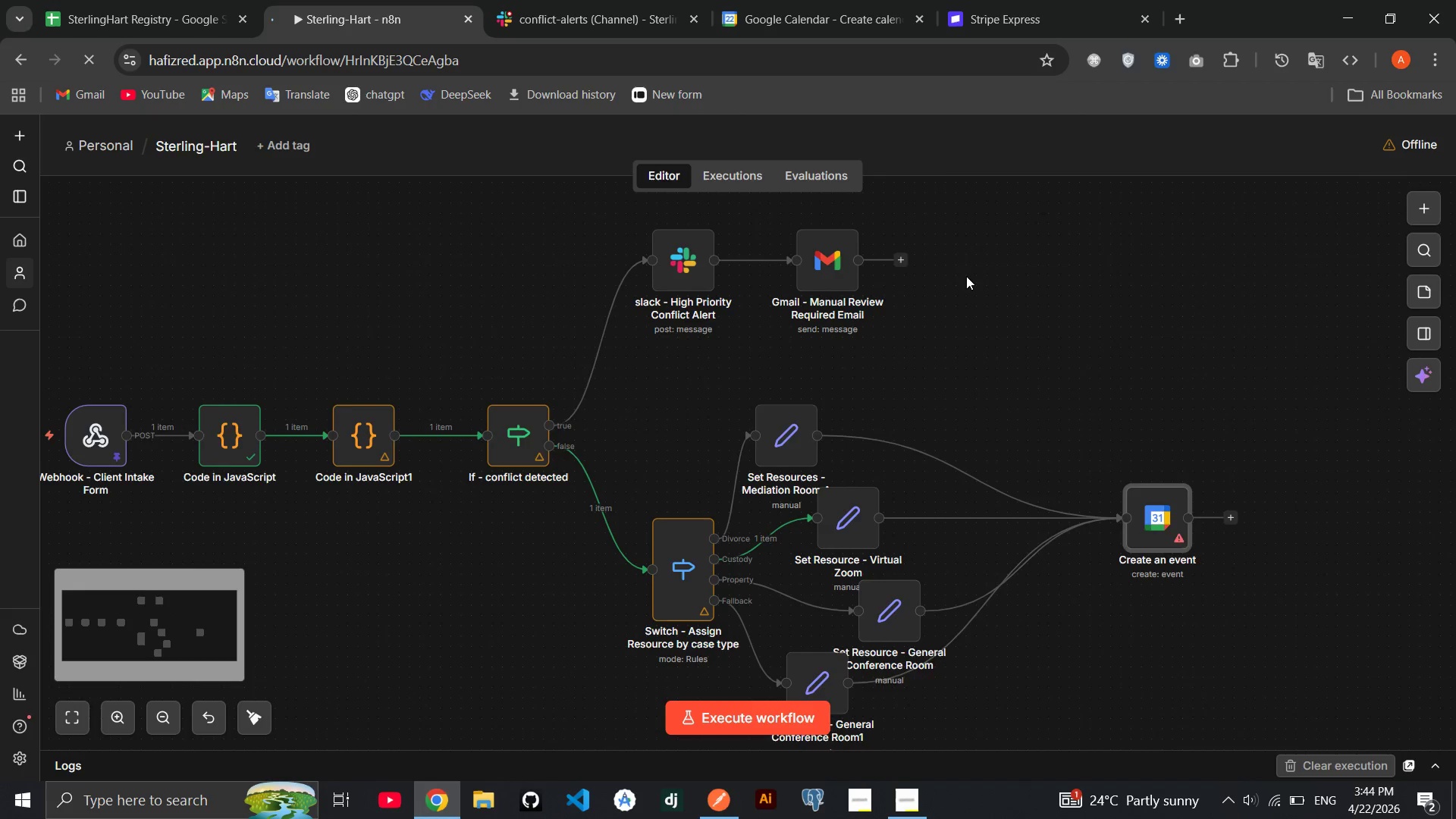 
scroll: coordinate [966, 276], scroll_direction: down, amount: 1.0
 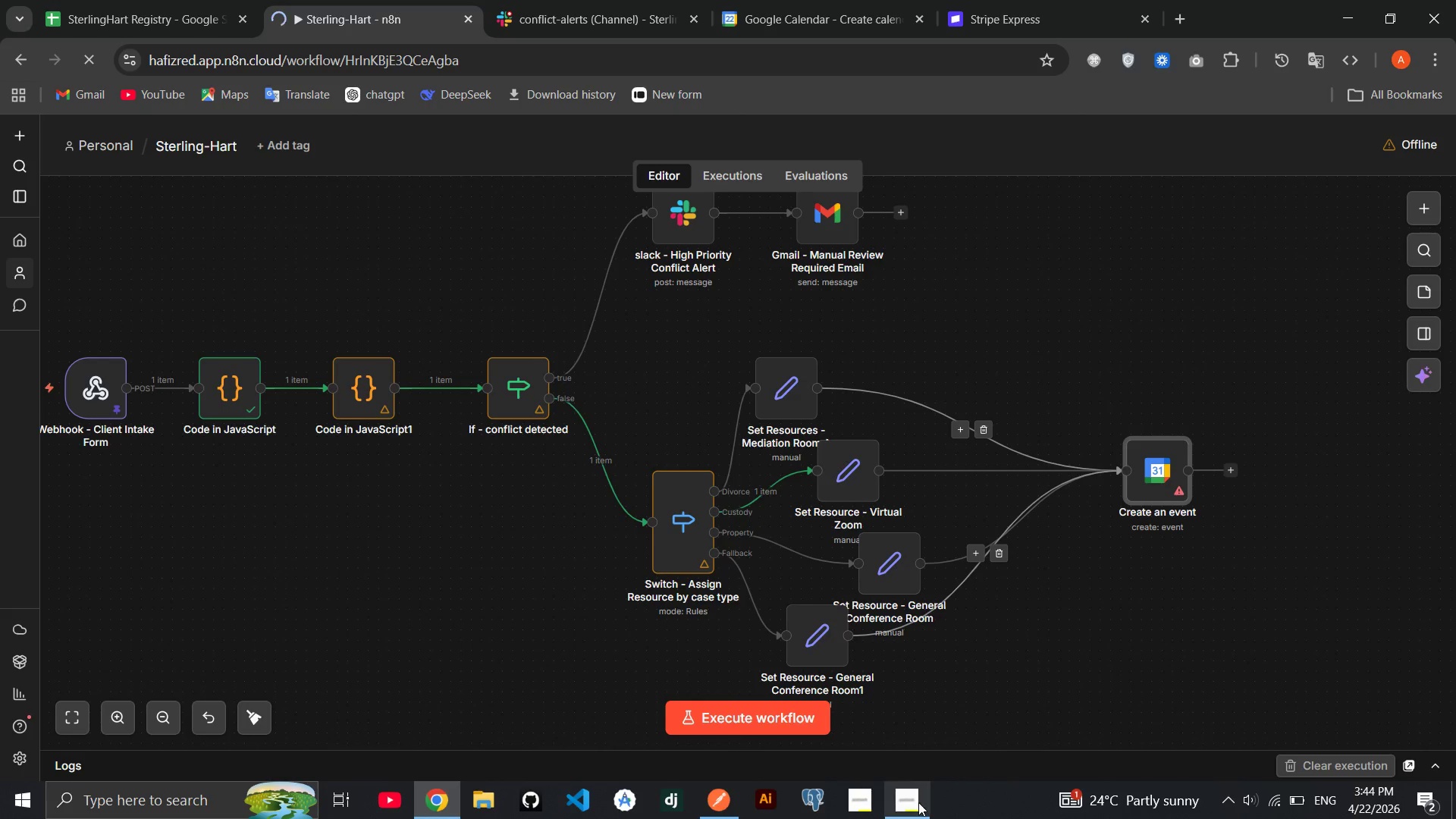 
left_click([918, 802])